 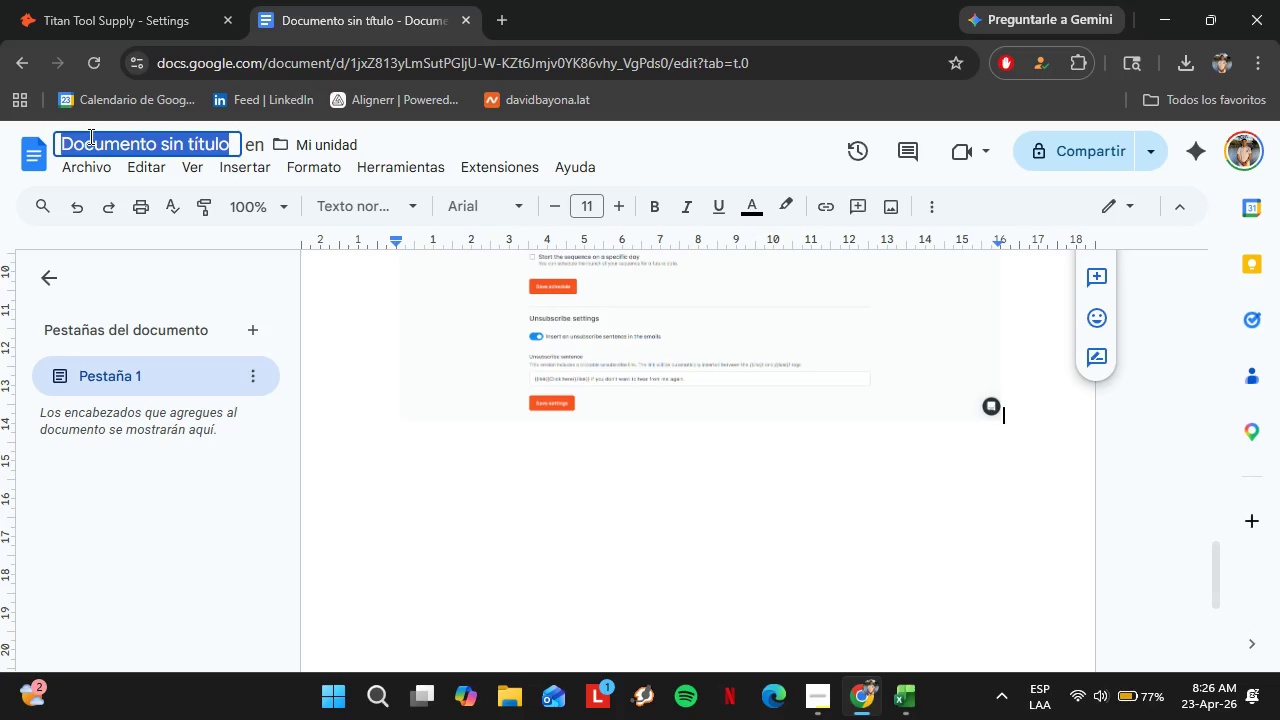 
key(Control+V)
 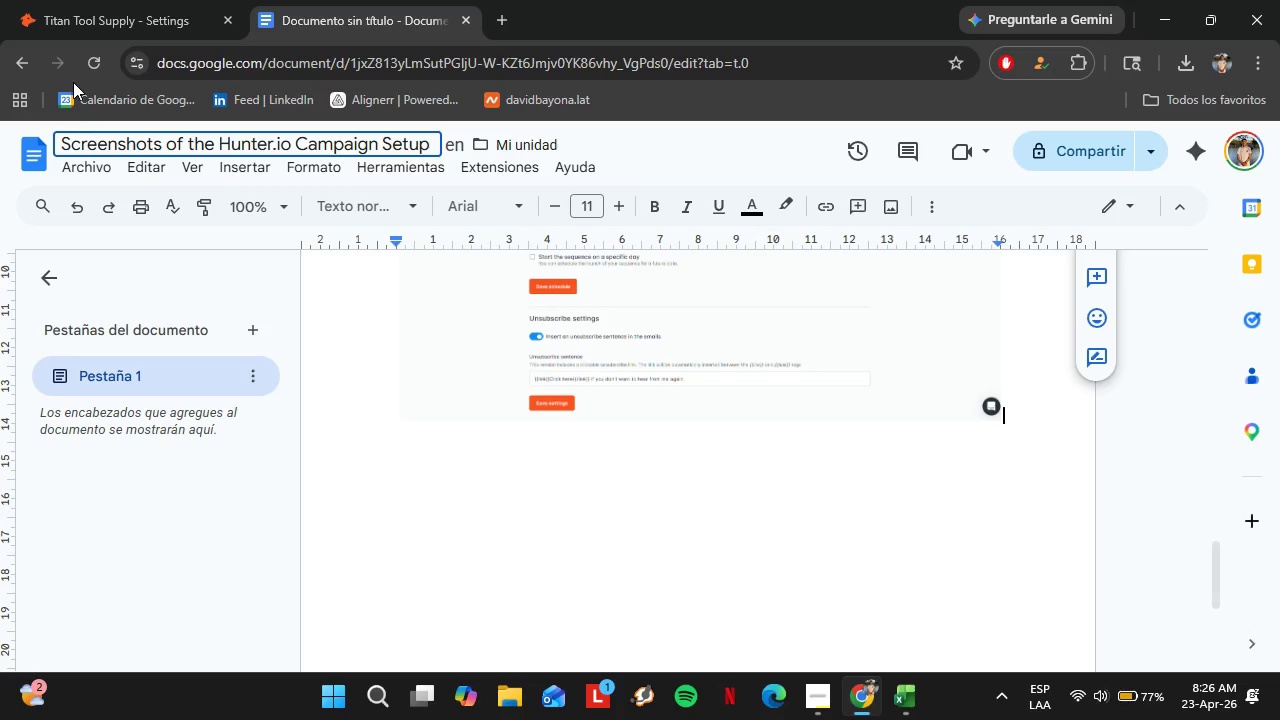 
mouse_move([96, 201])
 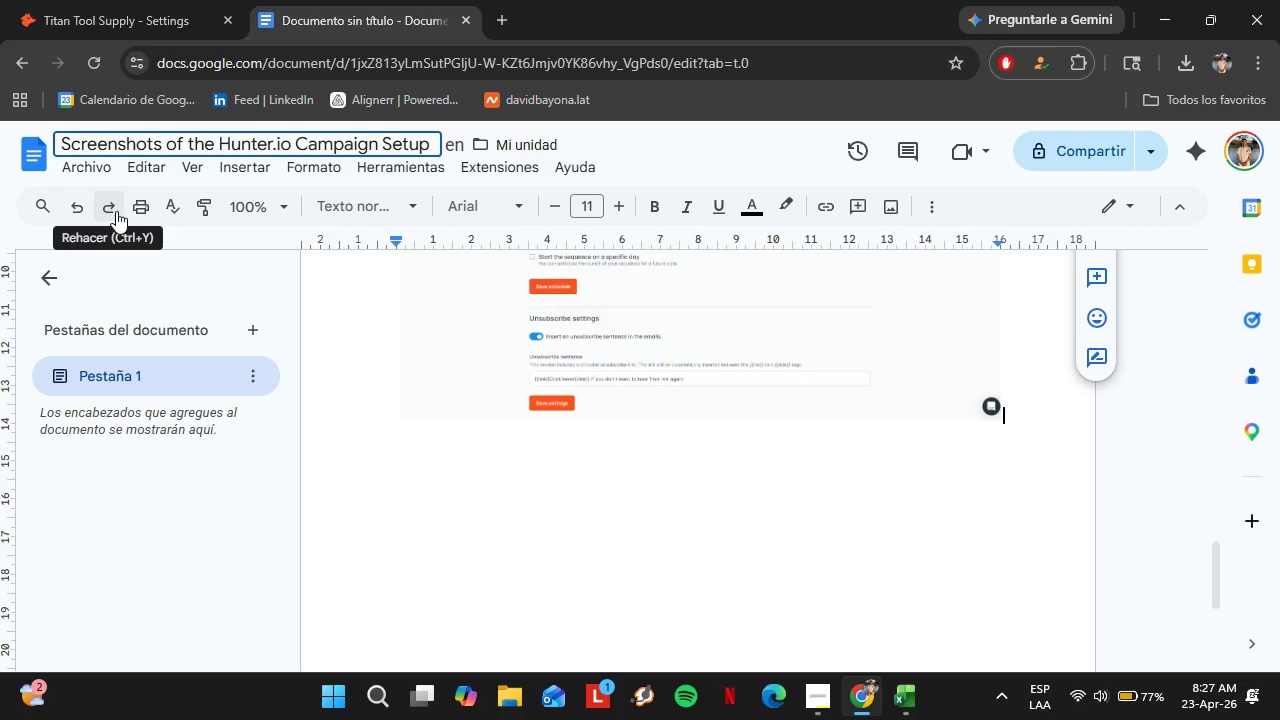 
wait(7.46)
 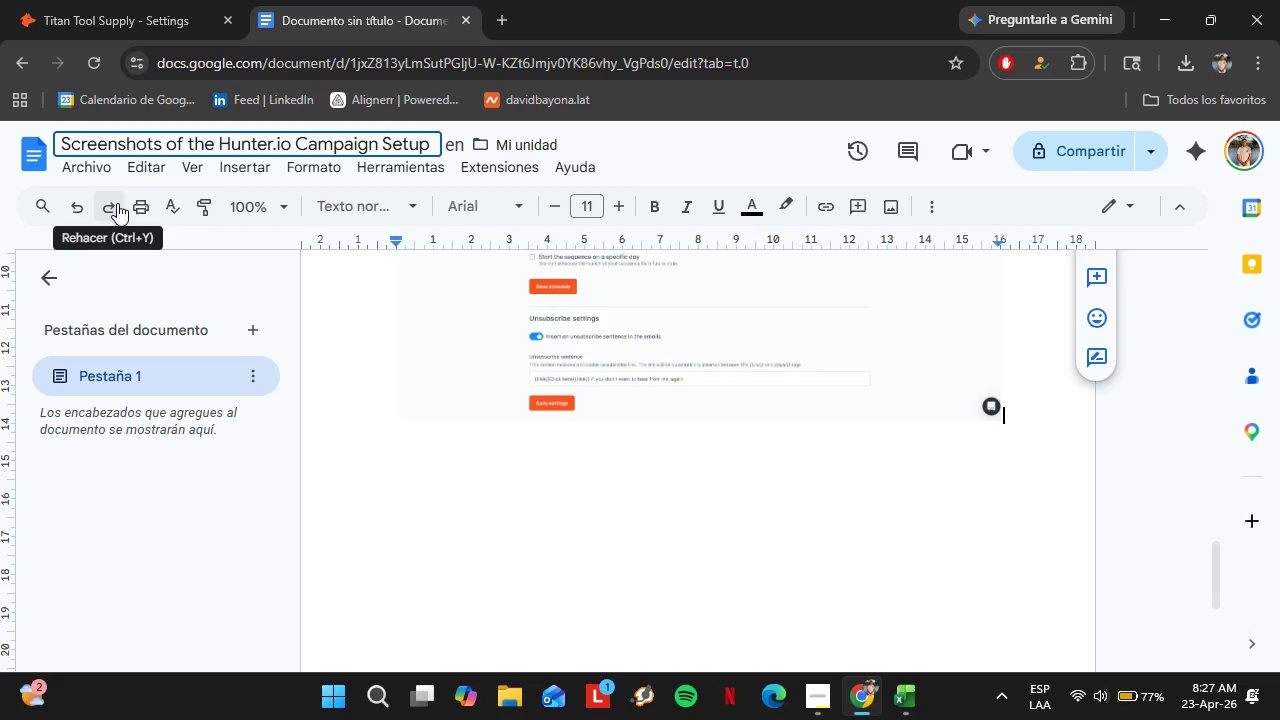 
left_click([97, 170])
 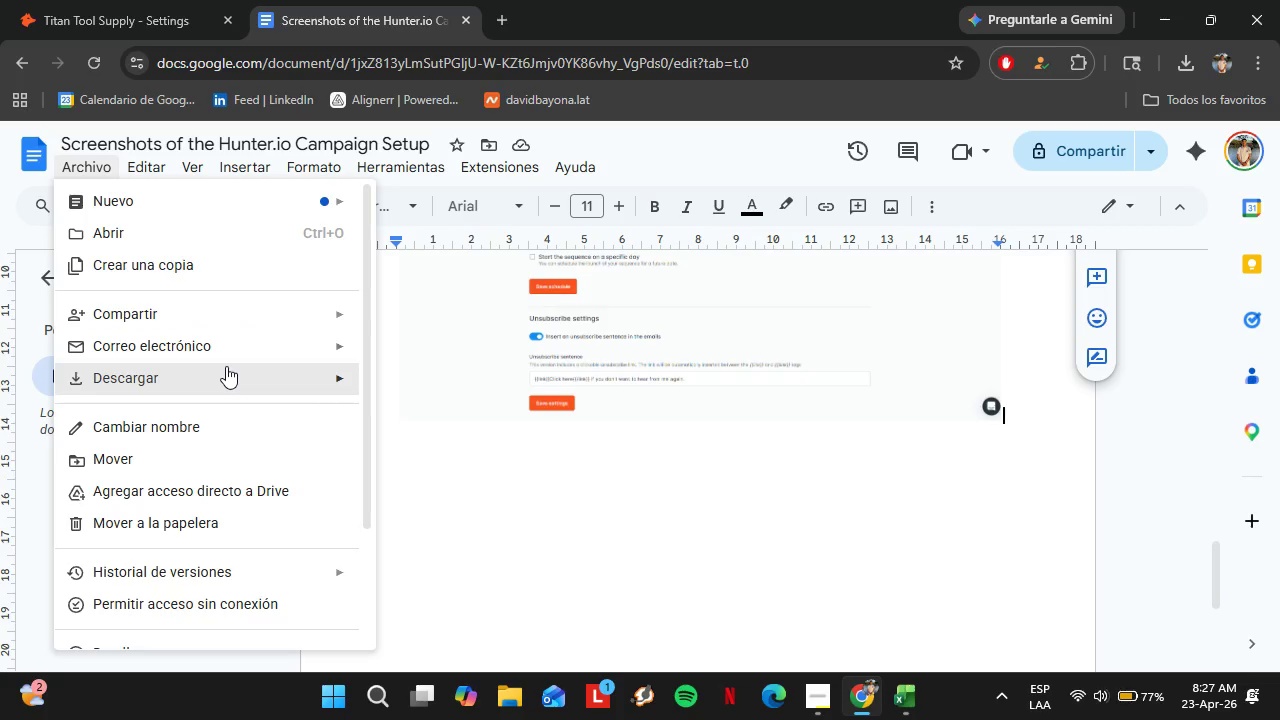 
left_click([423, 414])
 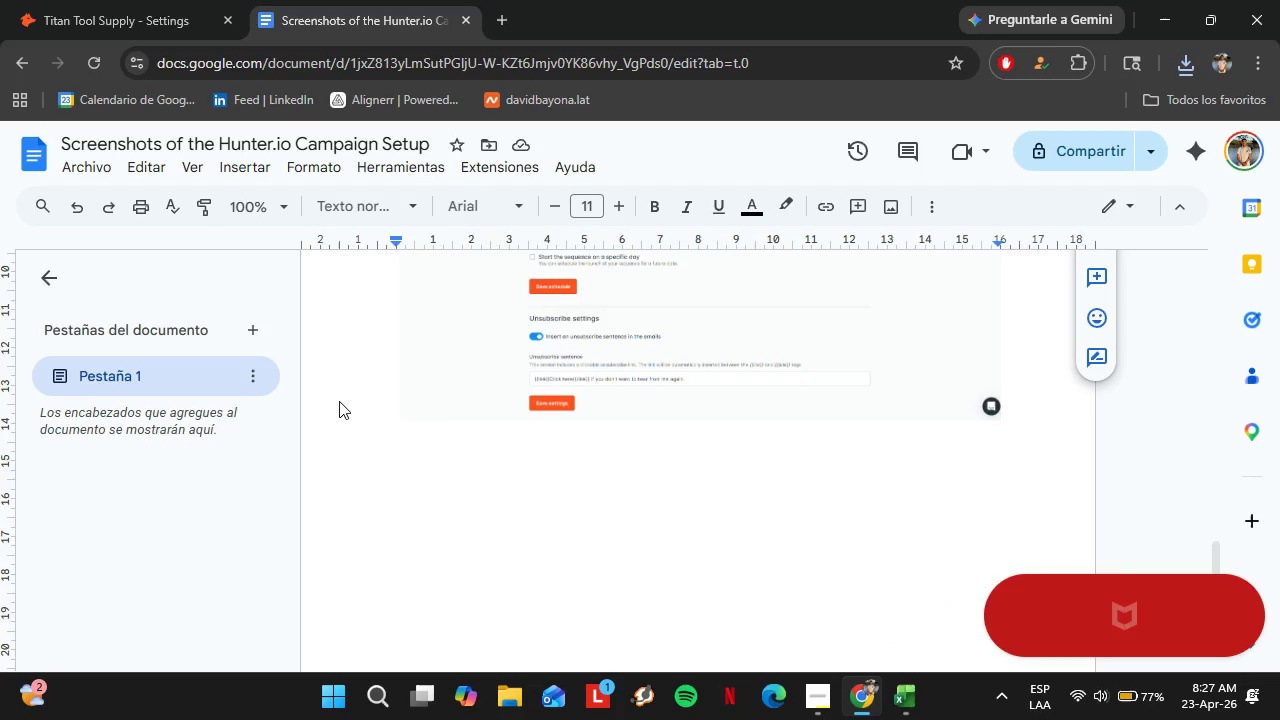 
wait(14.78)
 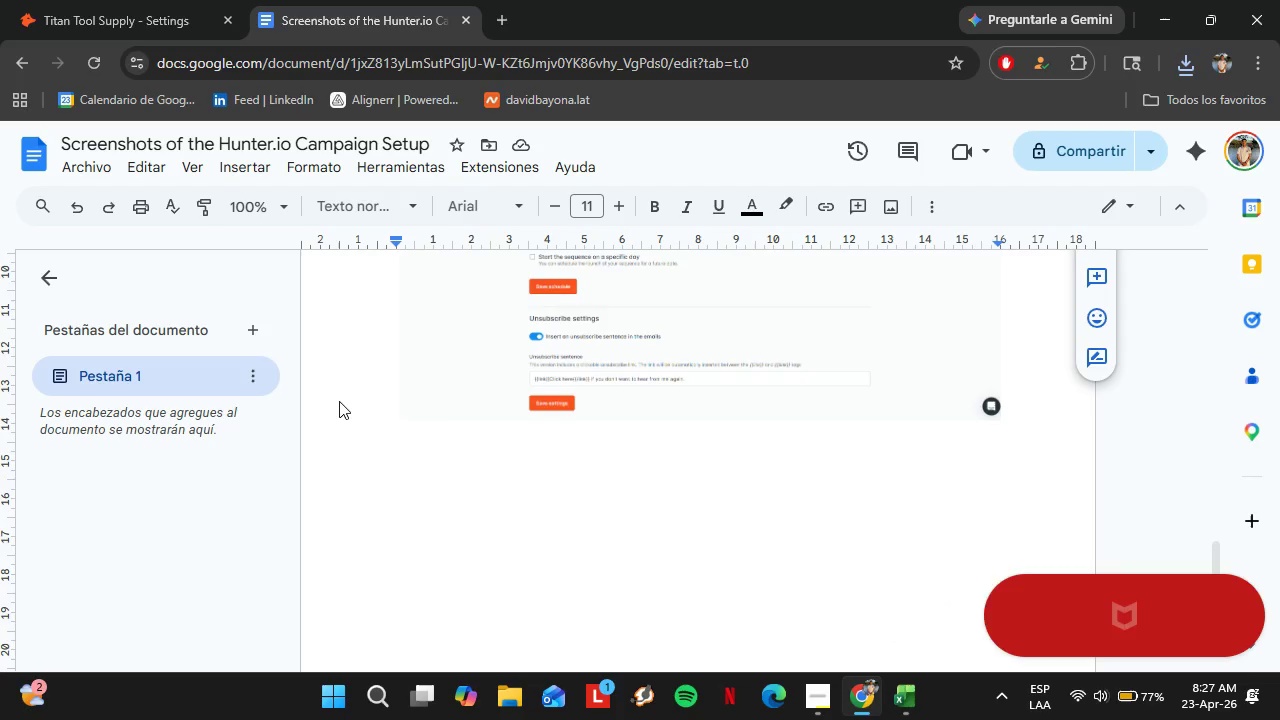 
left_click([829, 709])